 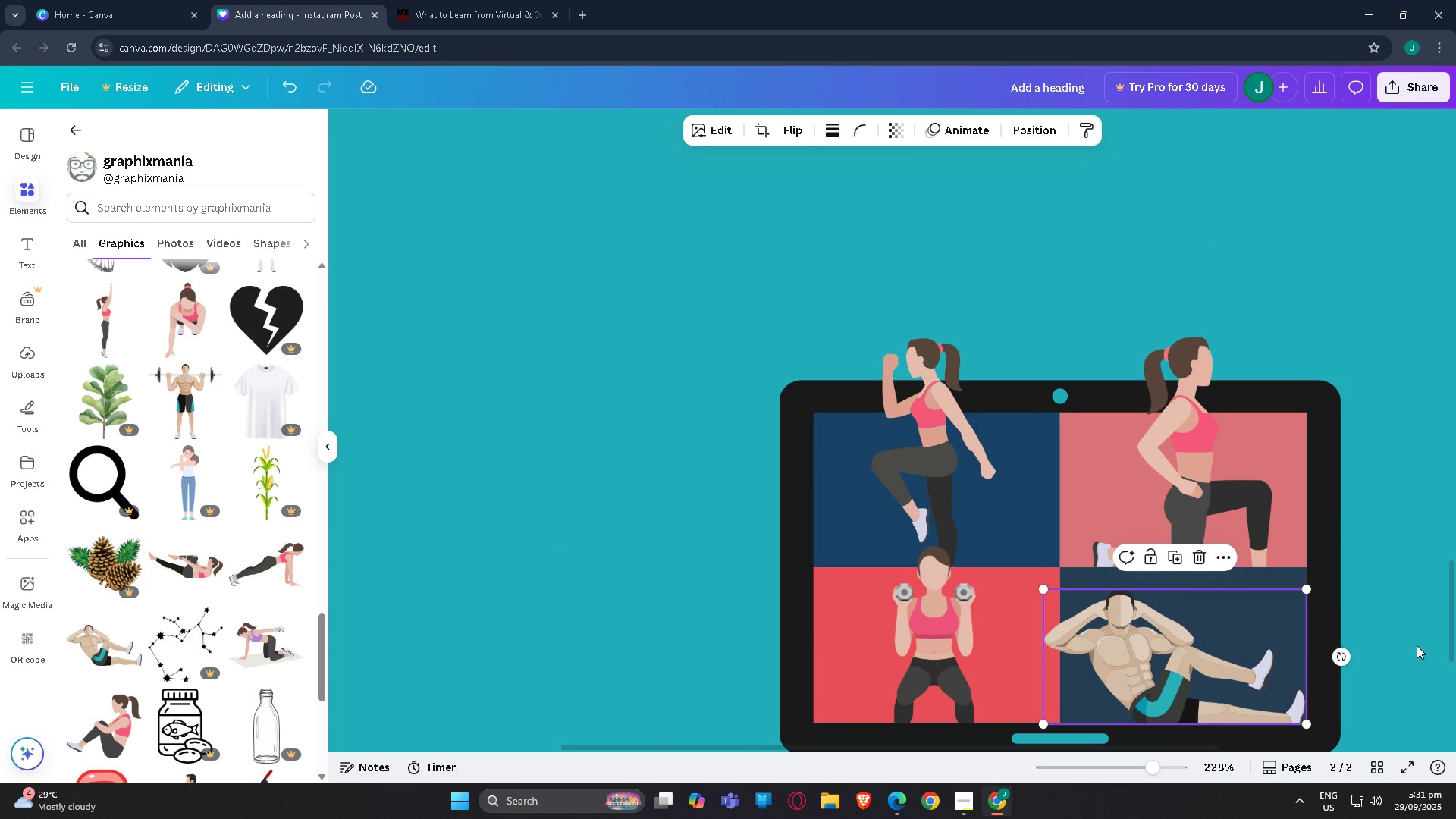 
left_click([1400, 648])
 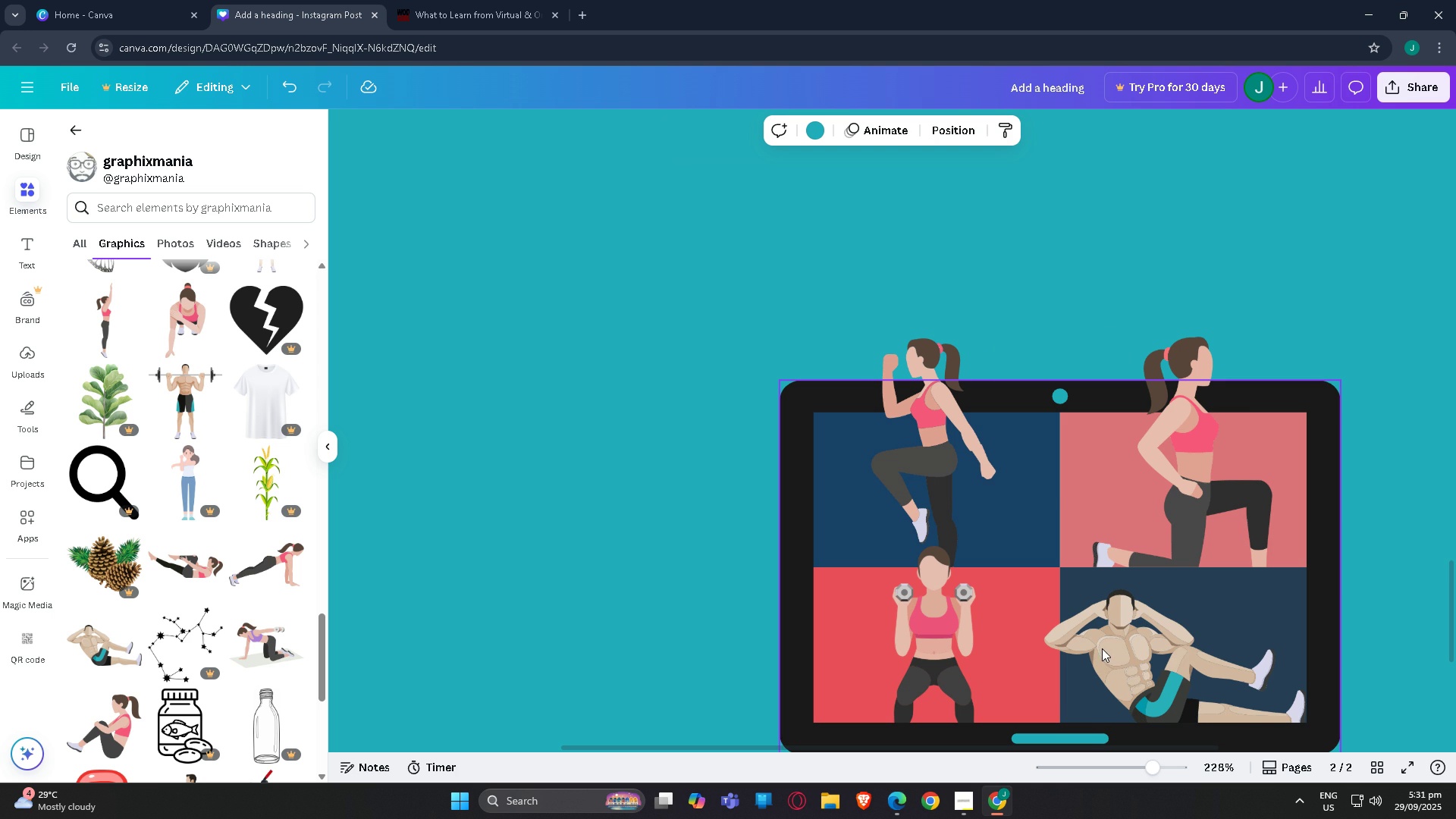 
left_click([1102, 648])
 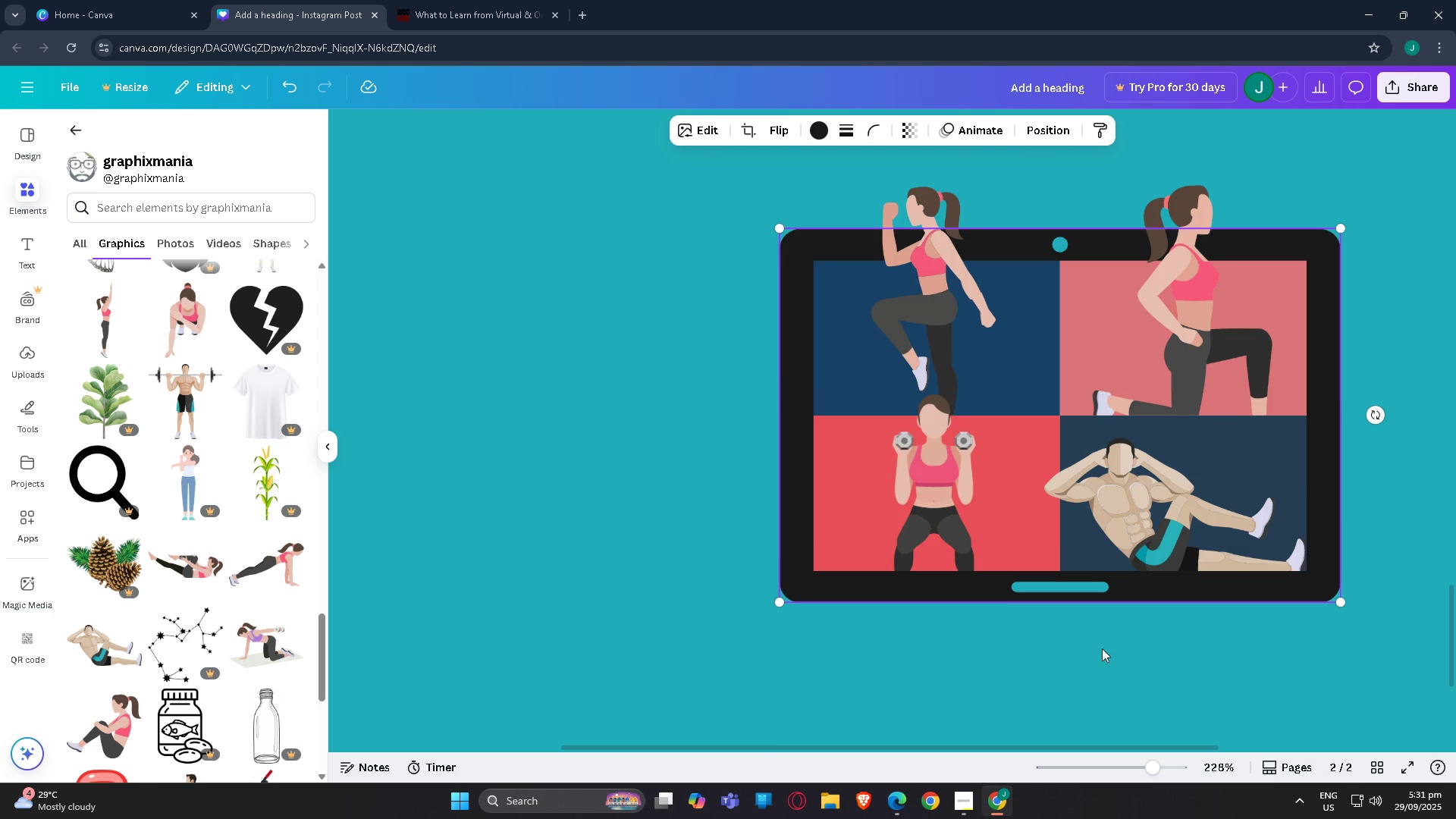 
scroll: coordinate [1102, 648], scroll_direction: down, amount: 2.0
 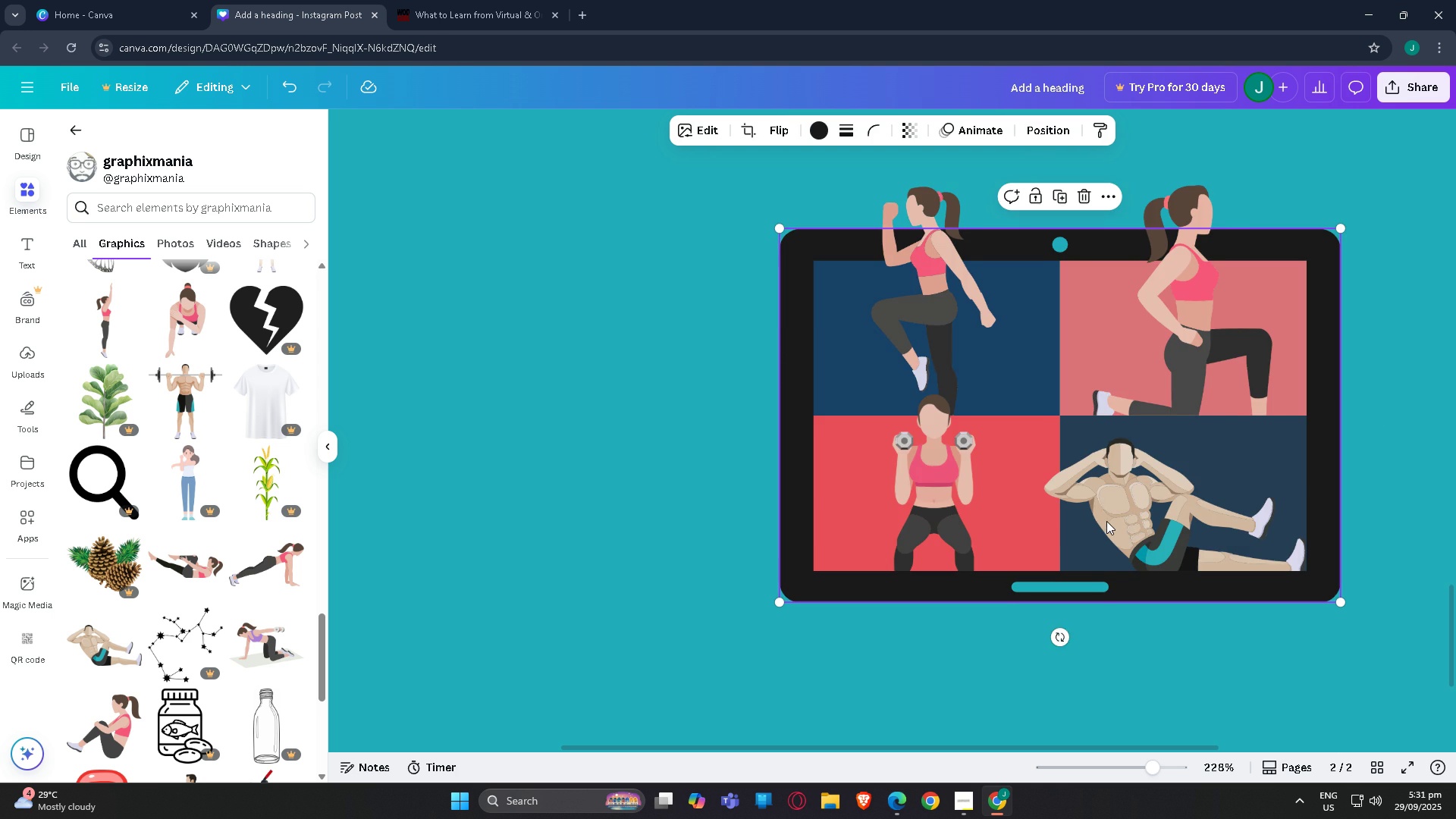 
double_click([1106, 521])
 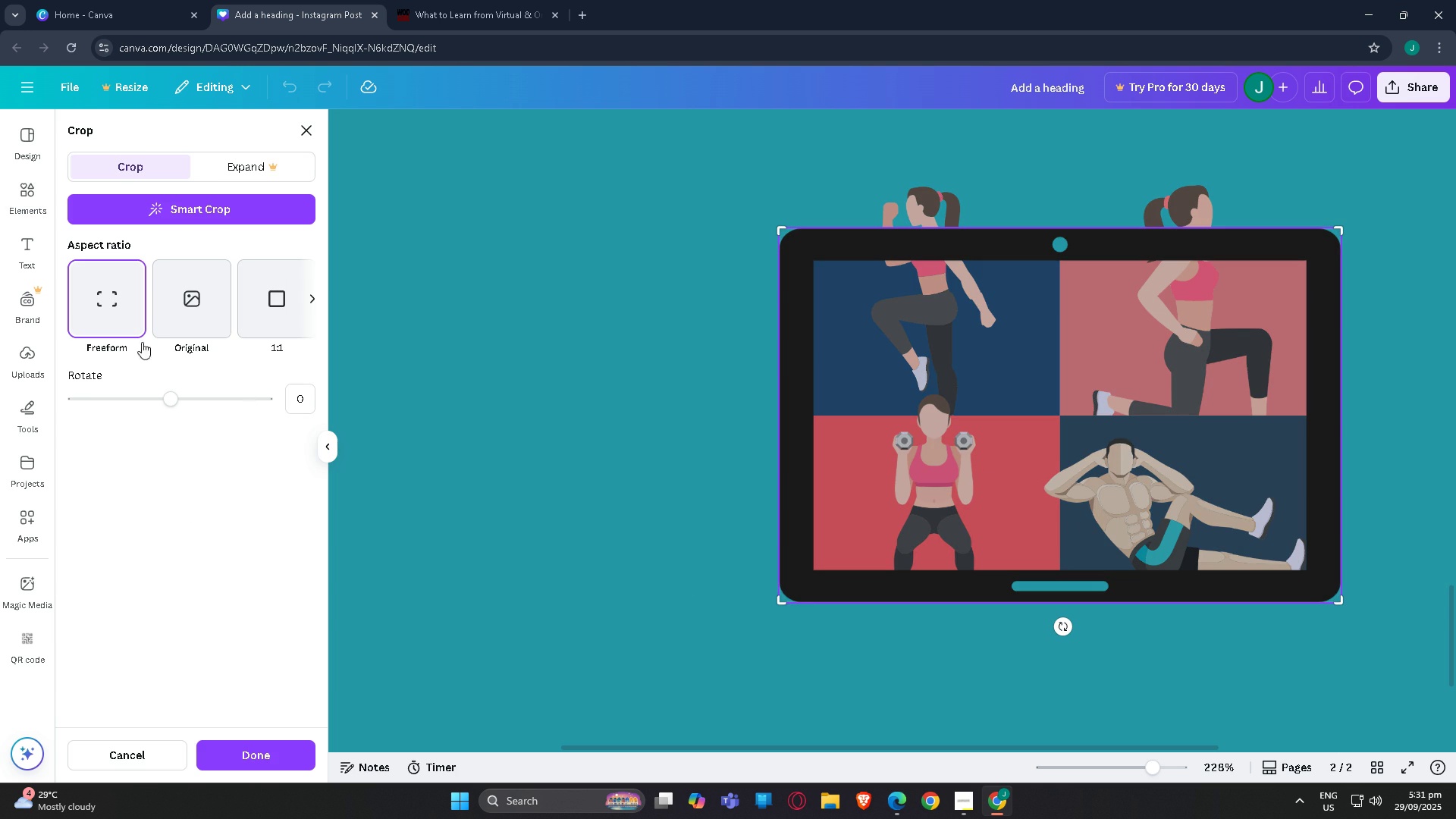 
left_click([617, 541])
 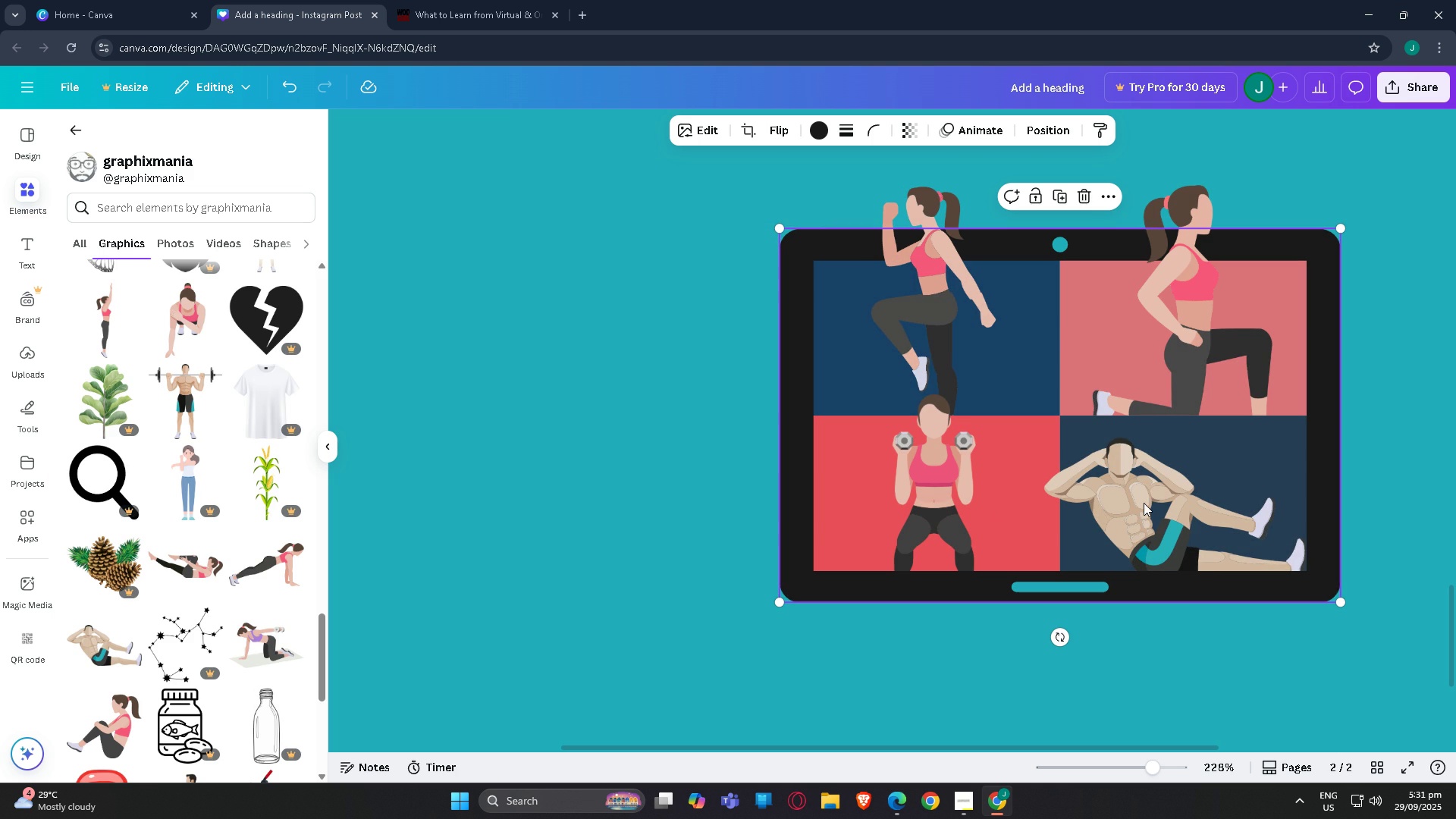 
left_click([1144, 503])
 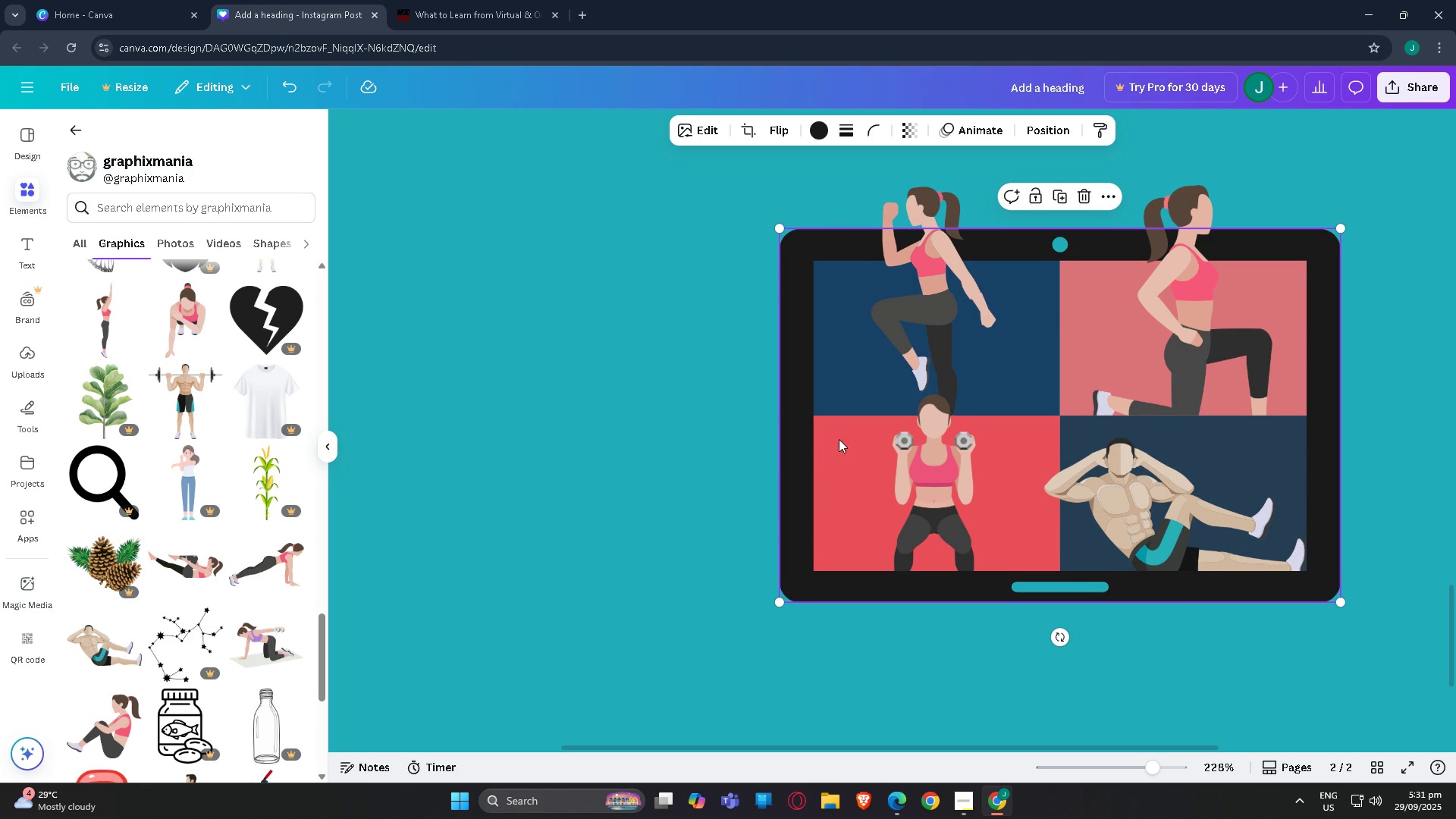 
scroll: coordinate [933, 466], scroll_direction: down, amount: 1.0
 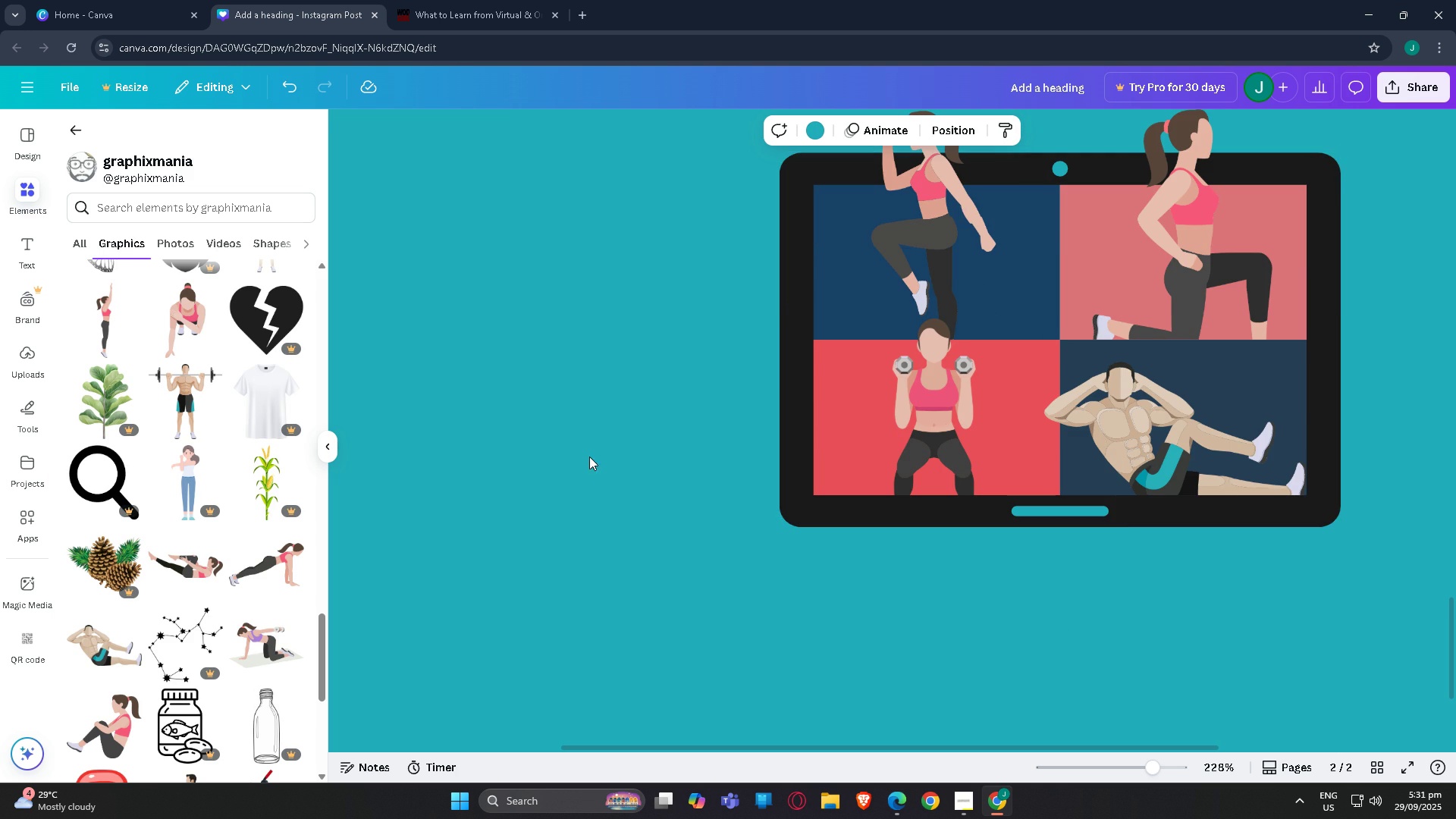 
left_click([589, 457])
 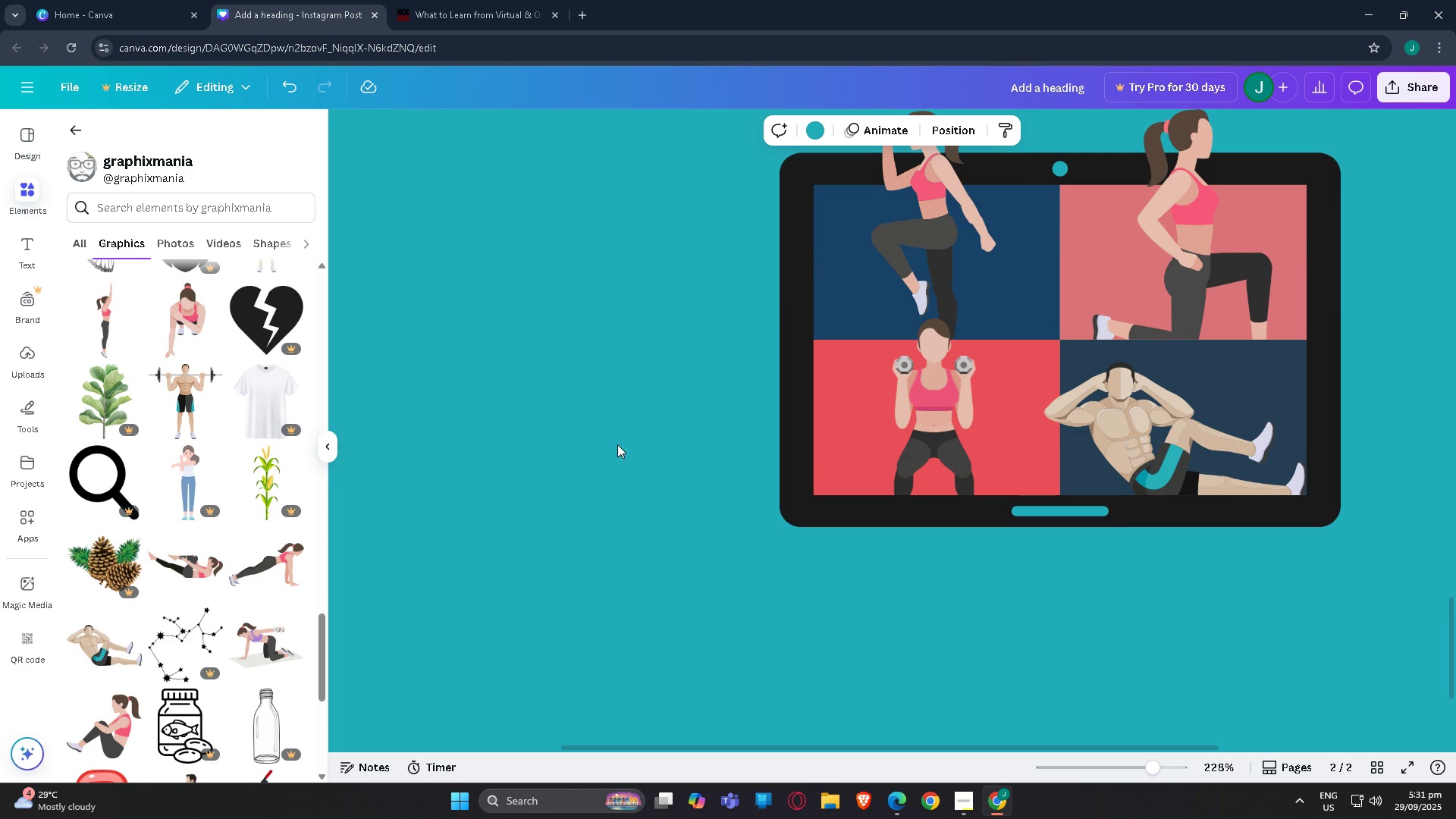 
scroll: coordinate [614, 472], scroll_direction: up, amount: 2.0
 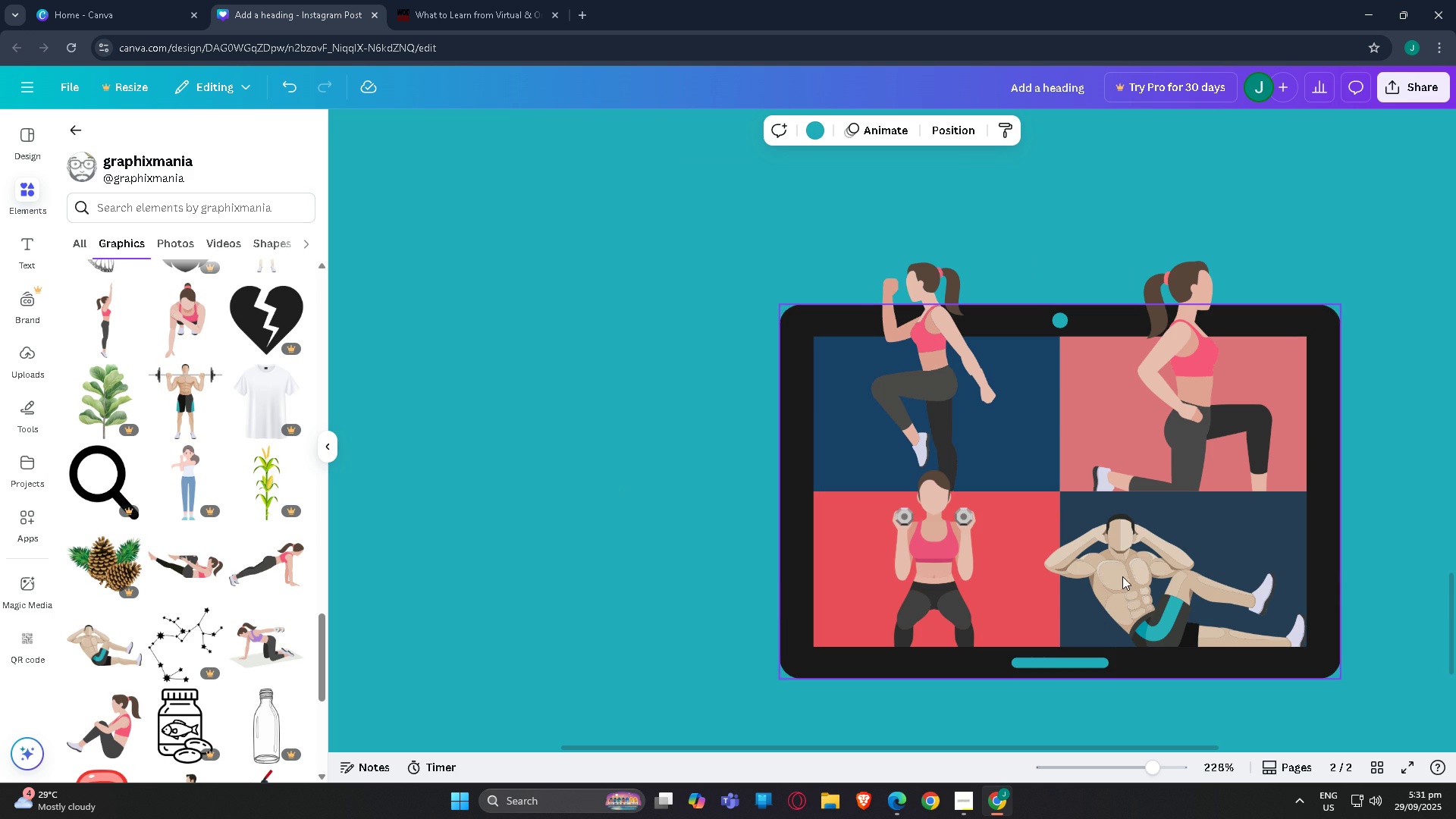 
left_click([1123, 576])
 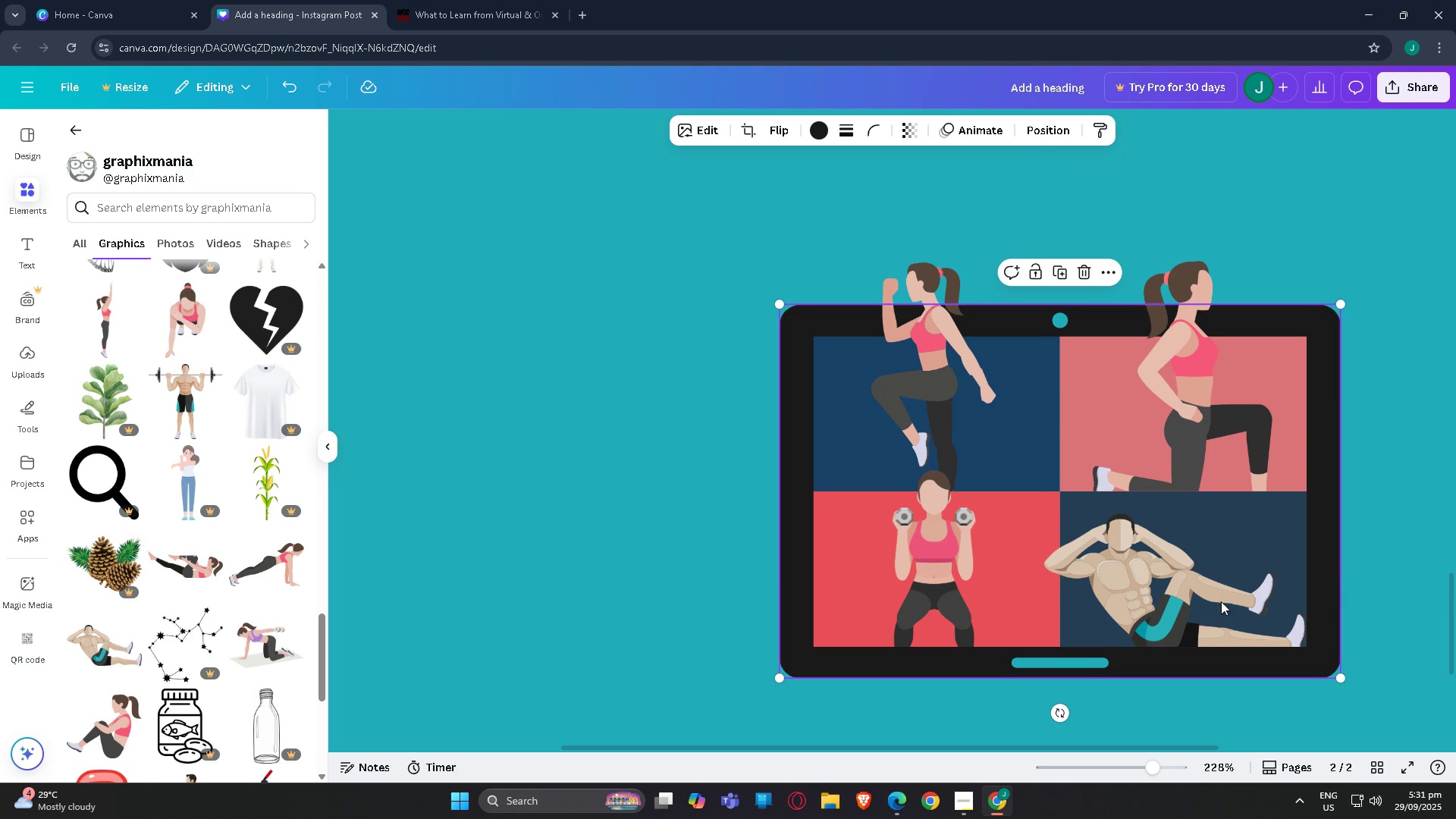 
left_click([1221, 601])
 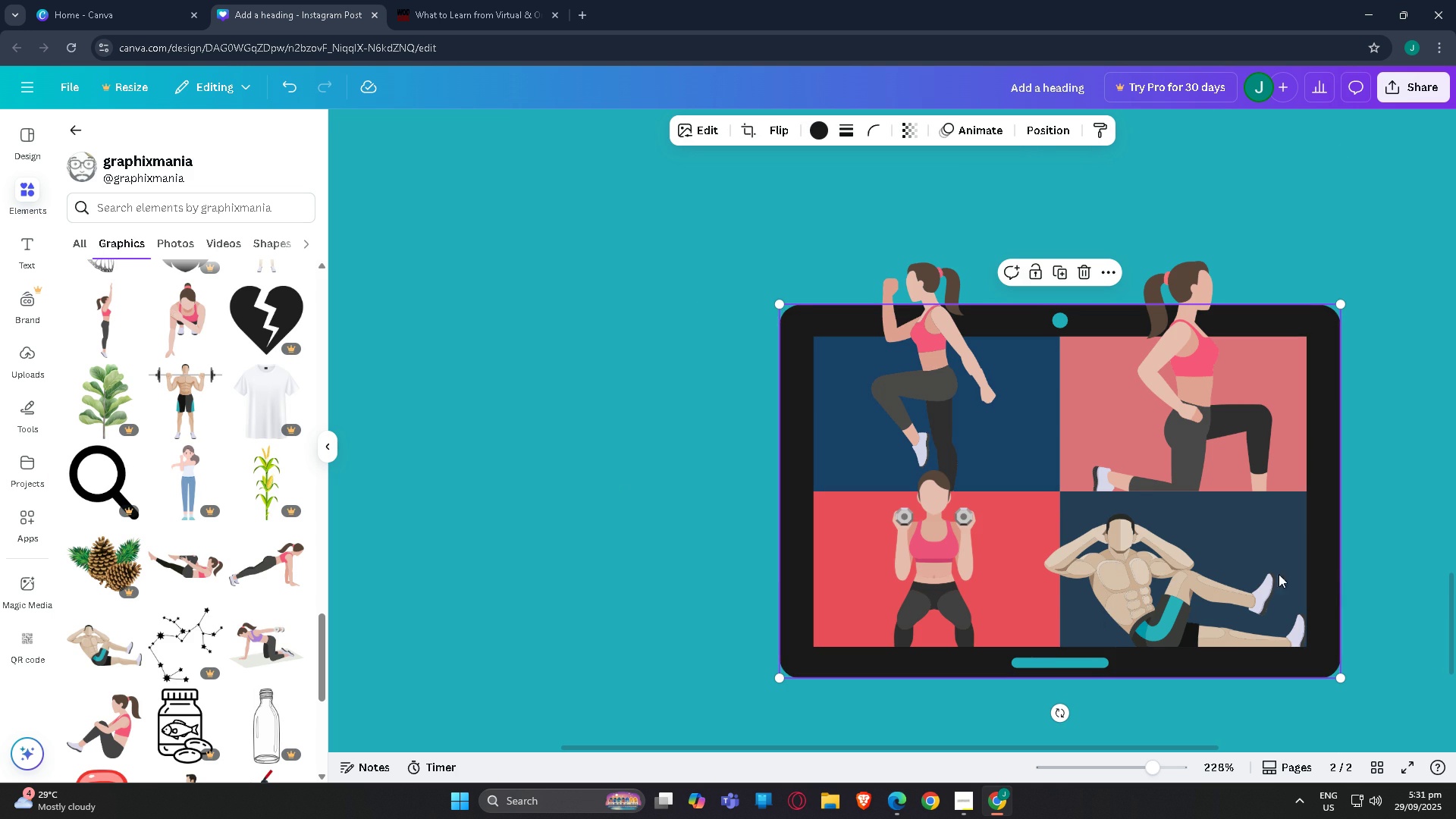 
key(Control+ControlLeft)